 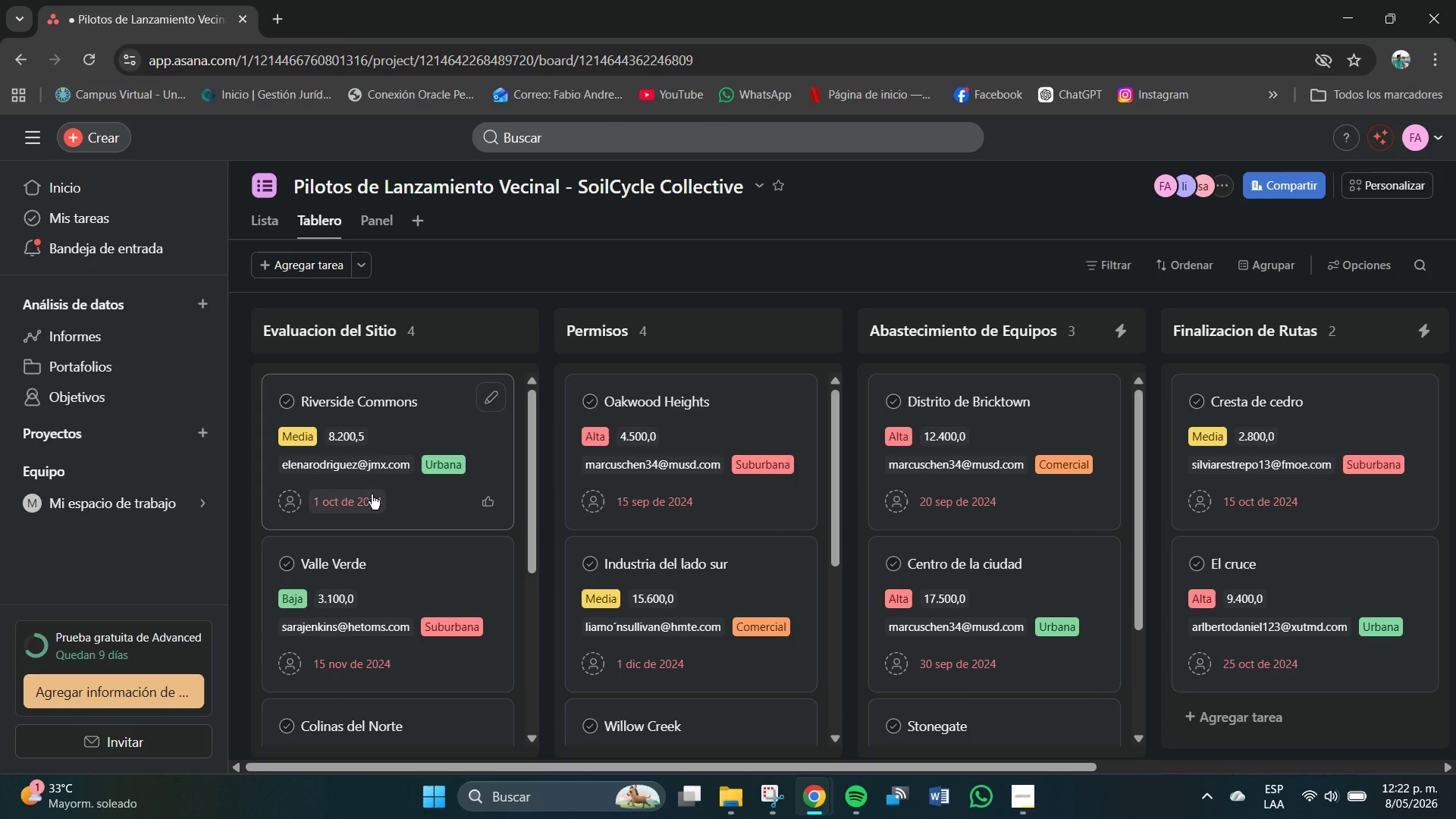 
left_click([377, 217])
 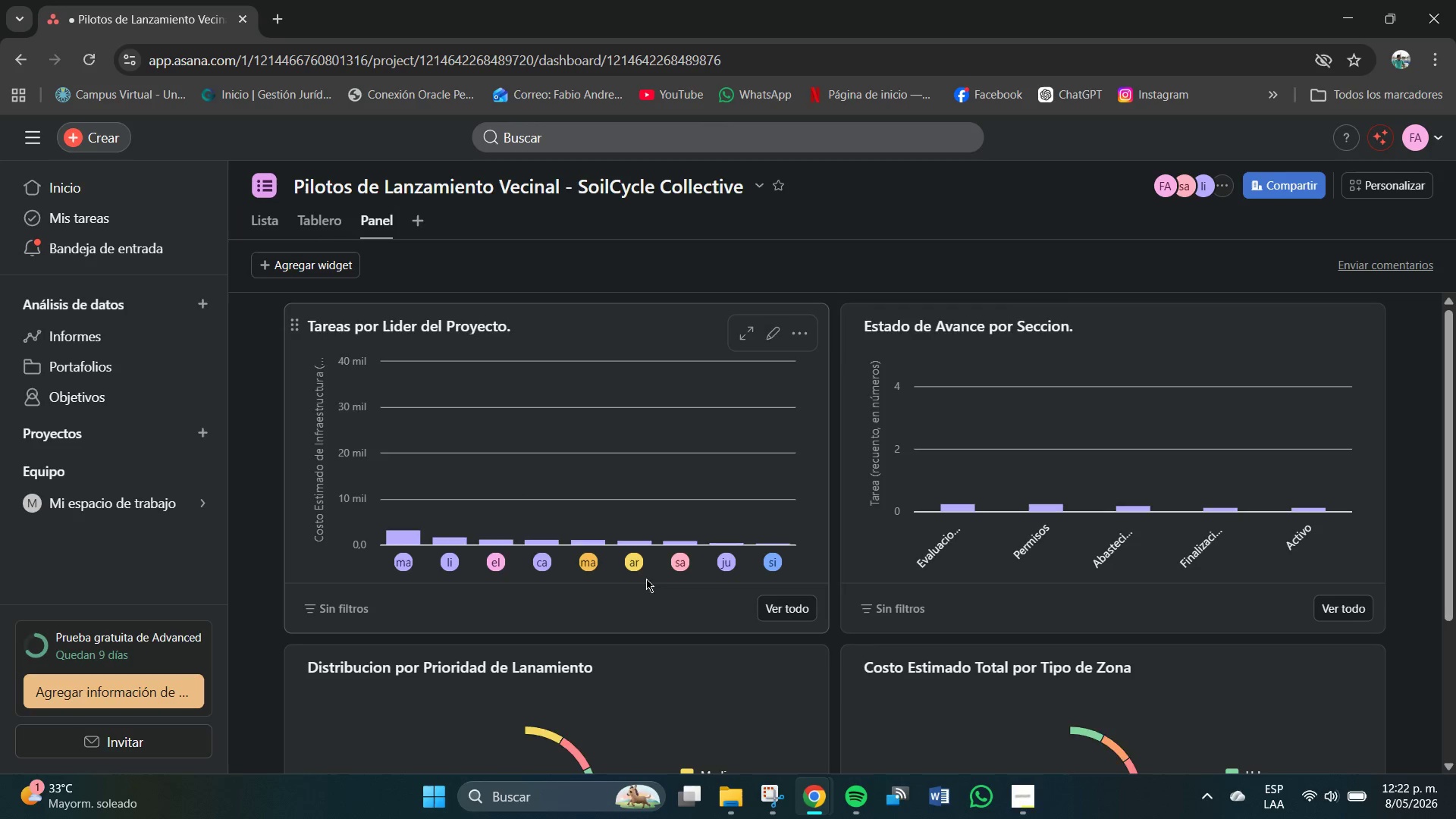 
scroll: coordinate [770, 485], scroll_direction: down, amount: 3.0
 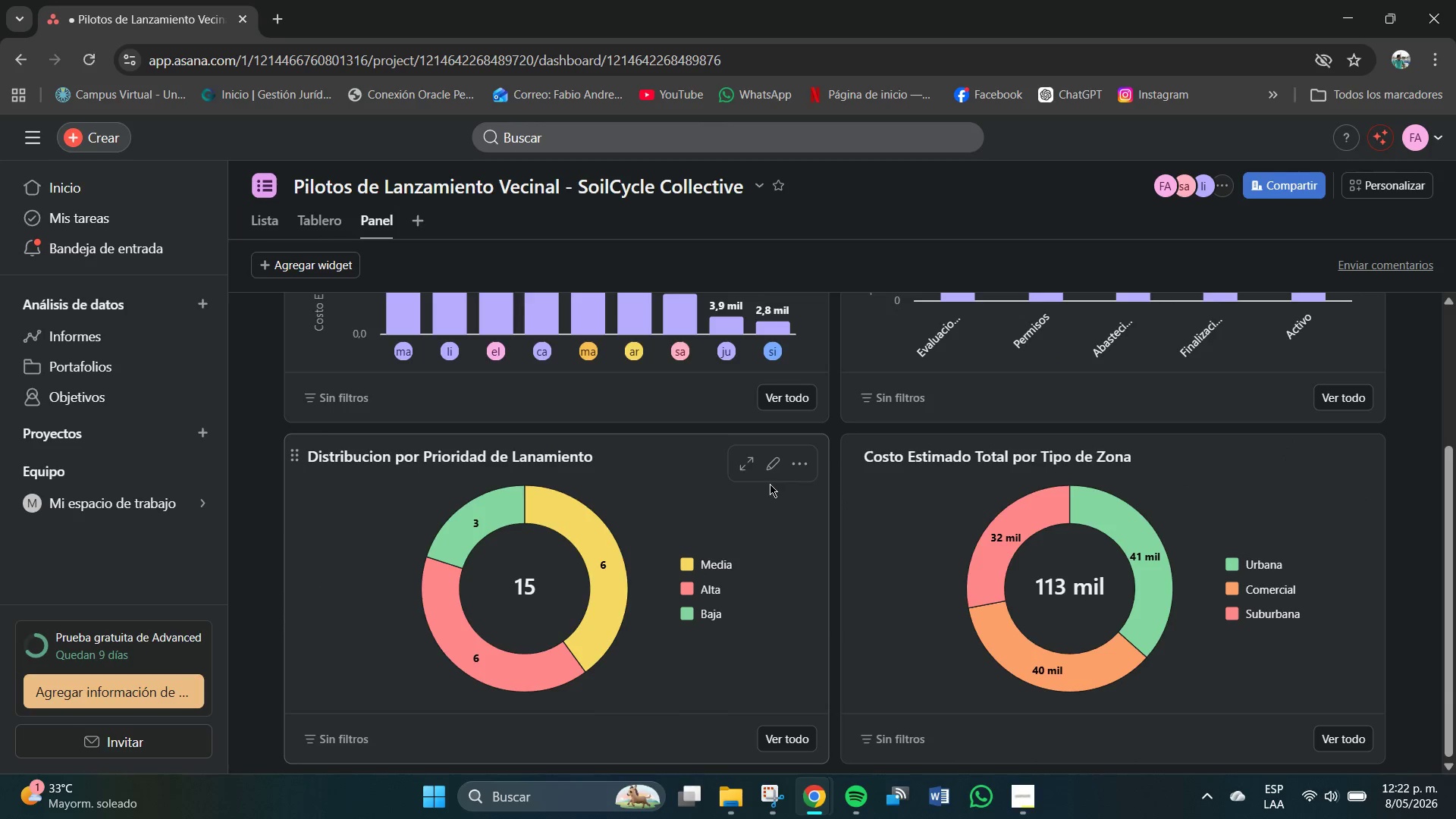 
scroll: coordinate [770, 484], scroll_direction: up, amount: 1.0
 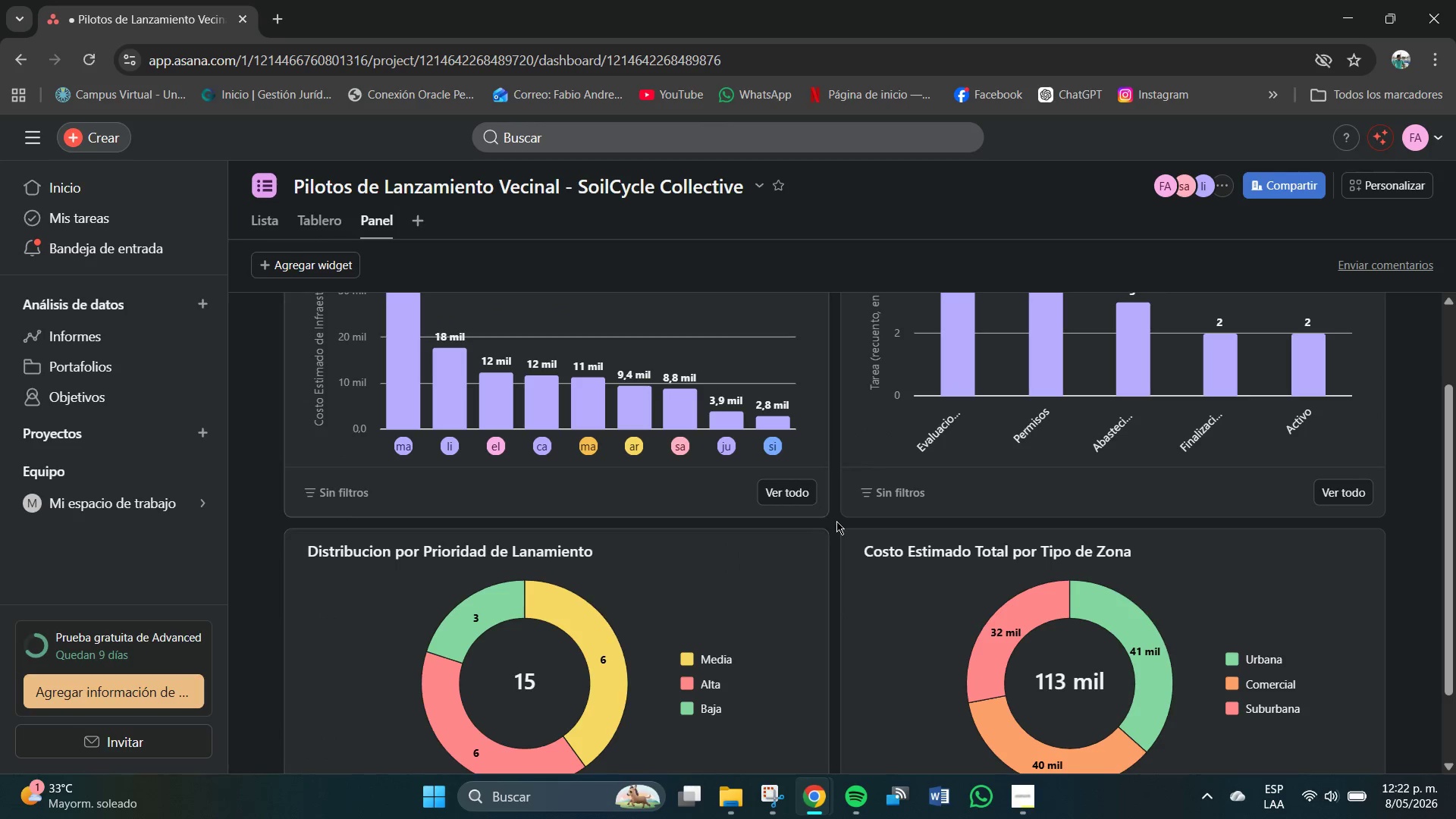 